 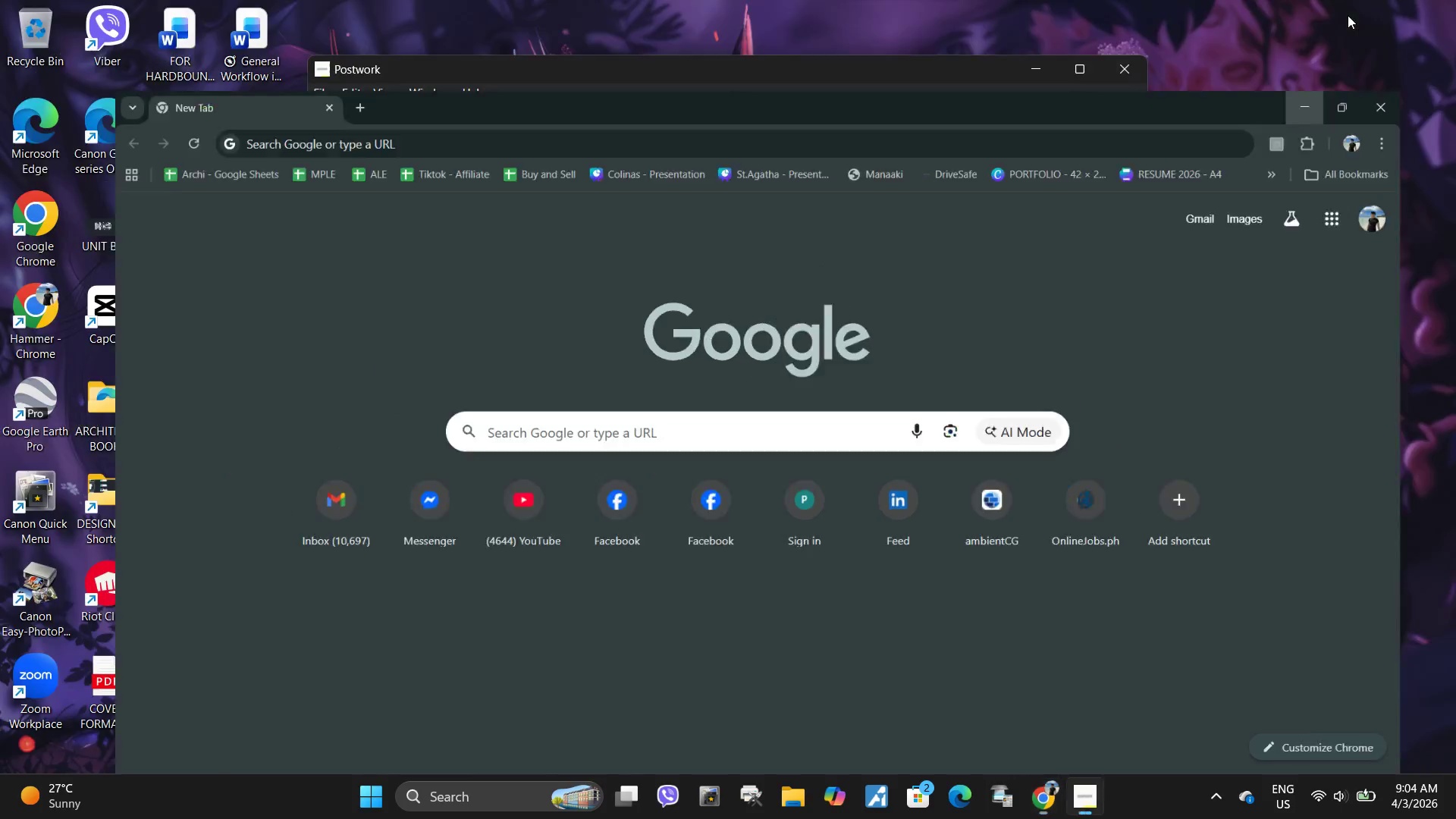 
left_click([1233, 92])
 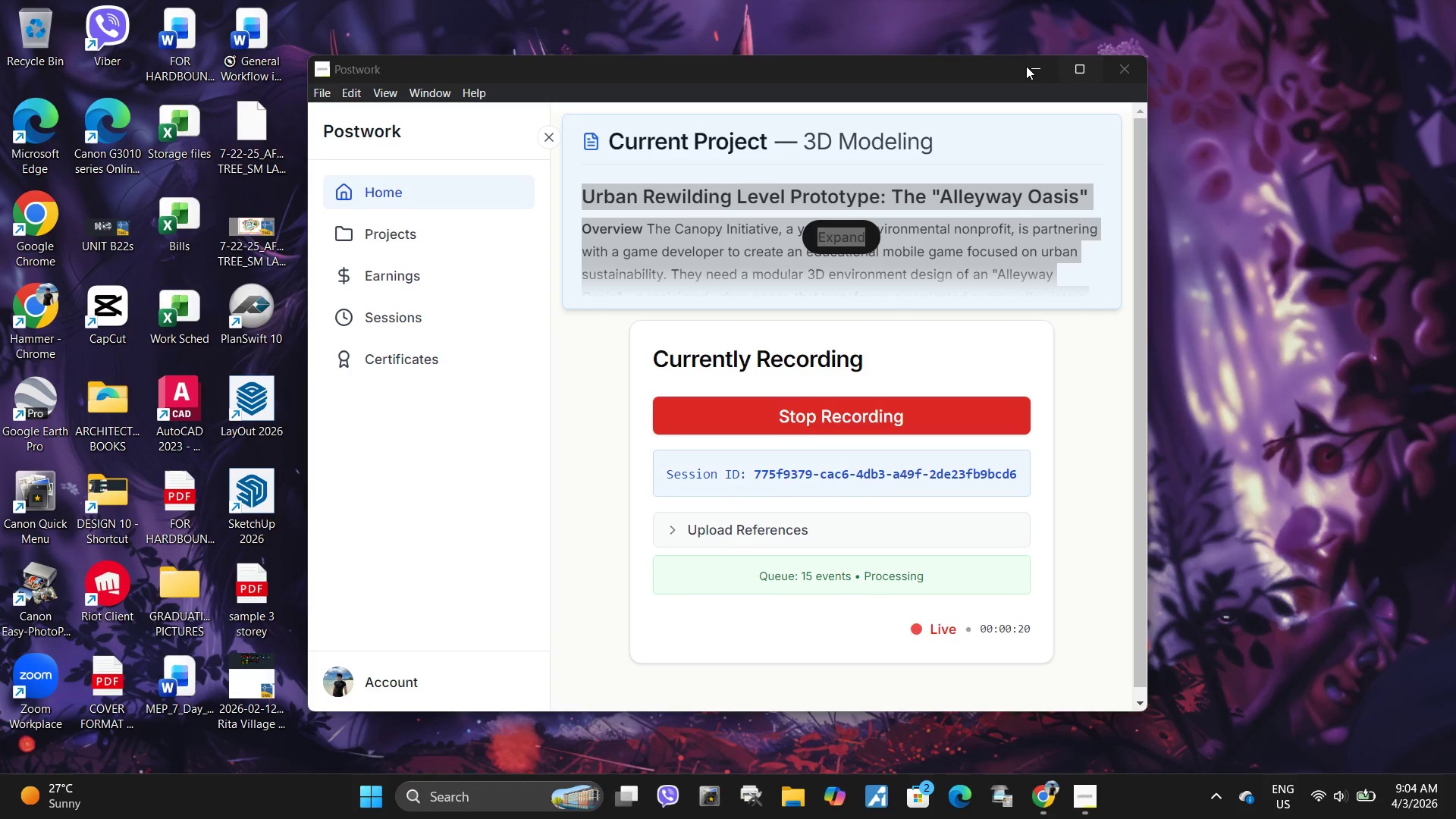 
left_click([1026, 68])
 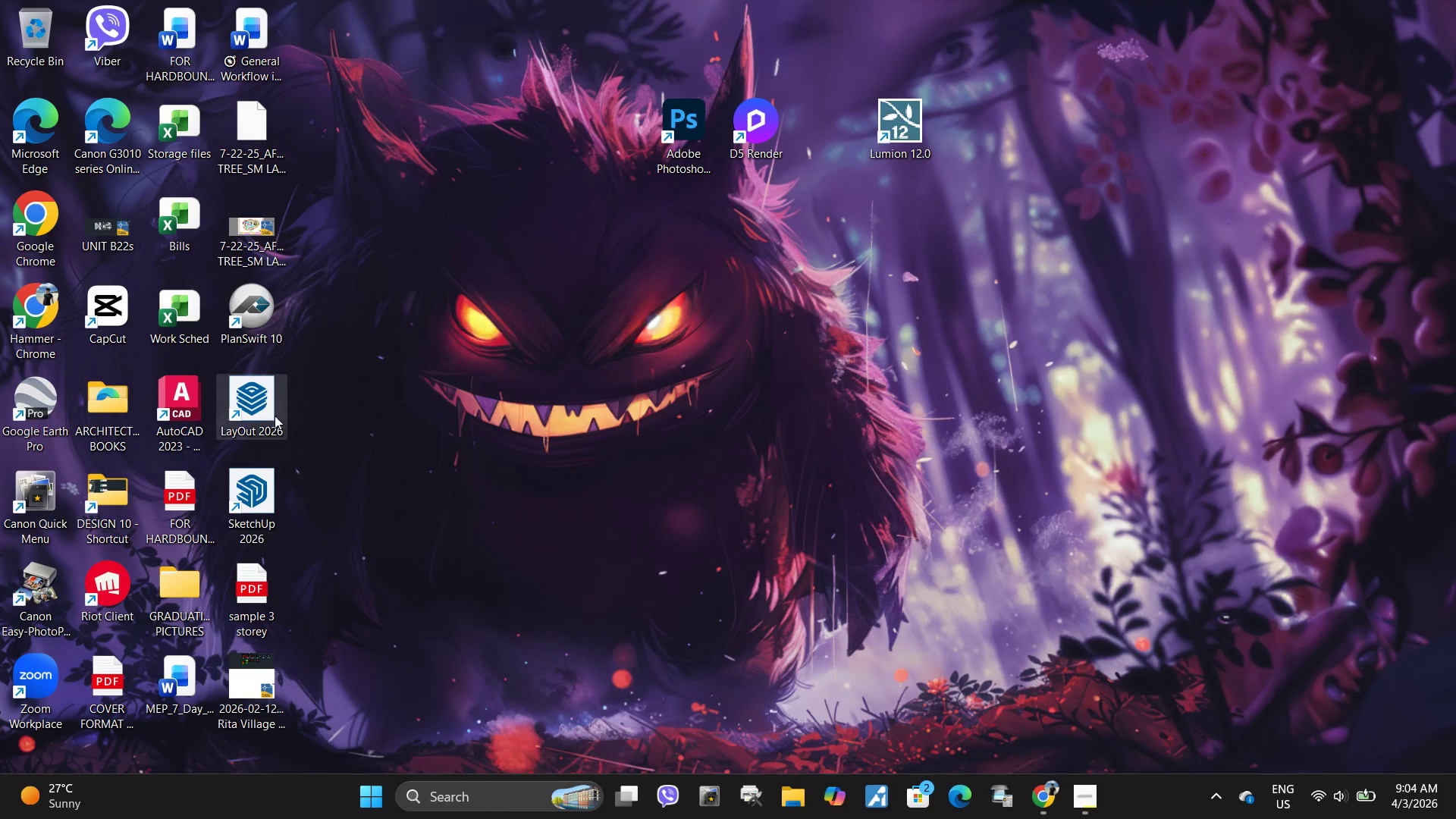 
double_click([253, 496])
 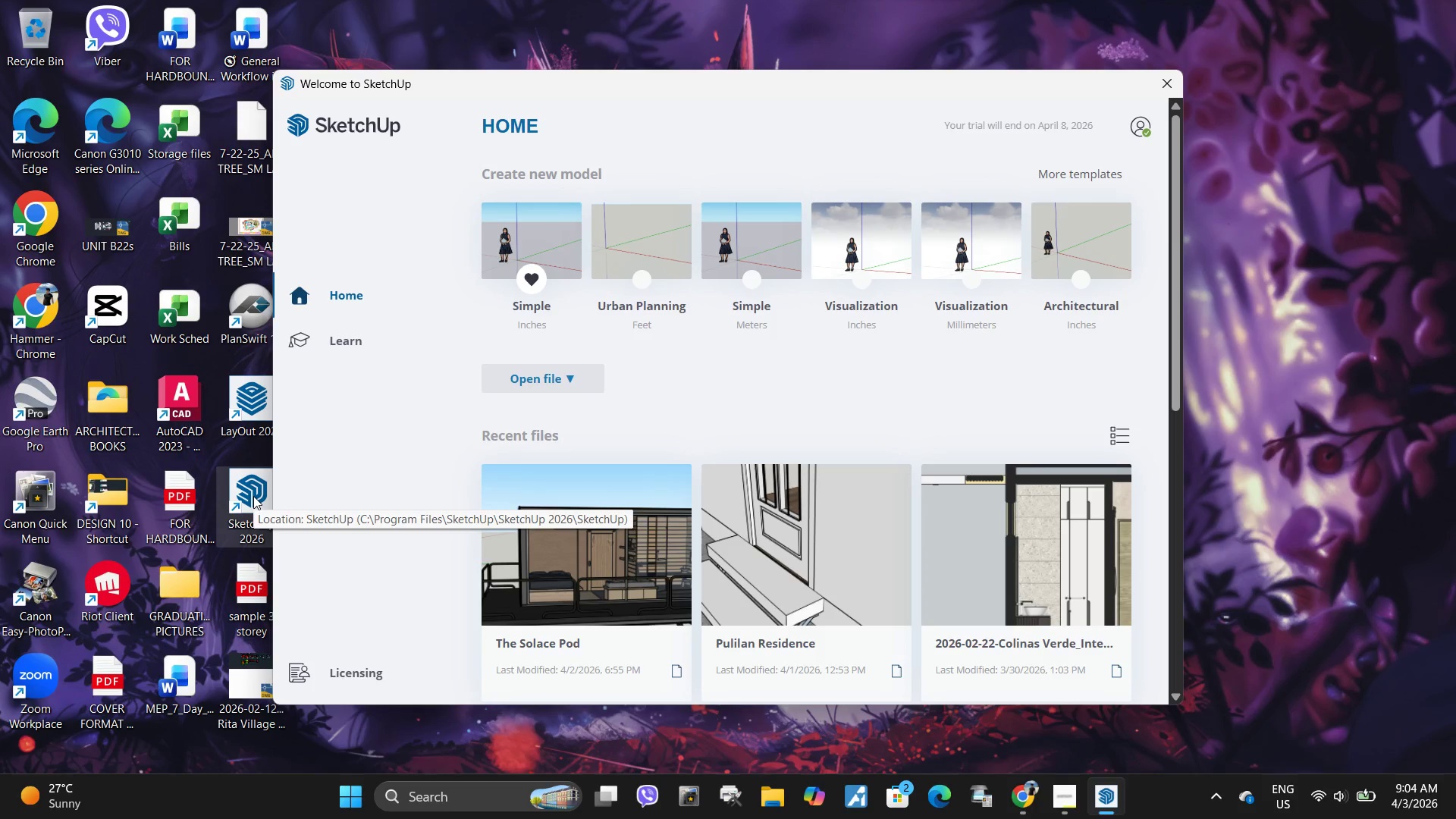 
wait(17.73)
 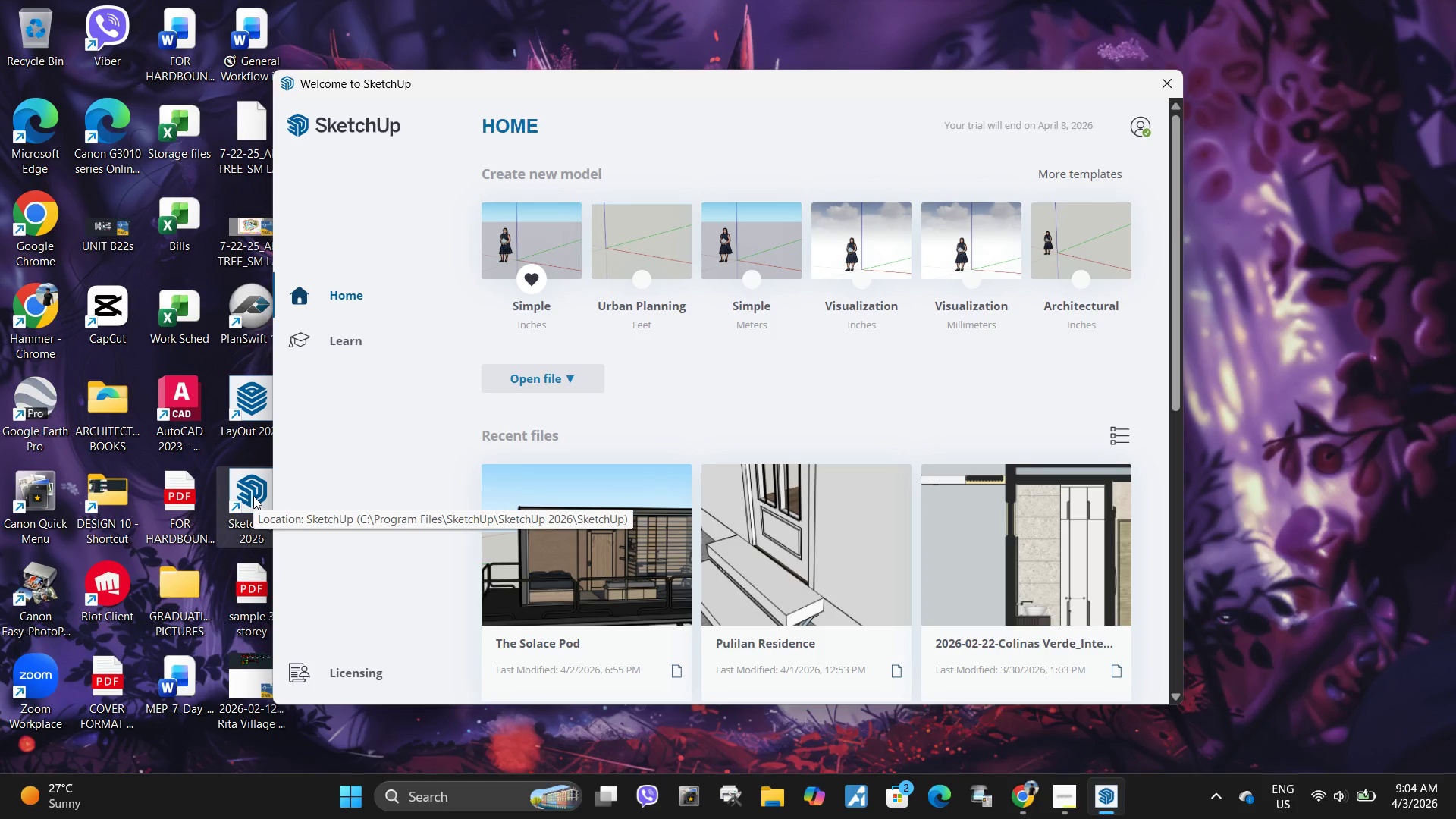 
left_click([1049, 178])
 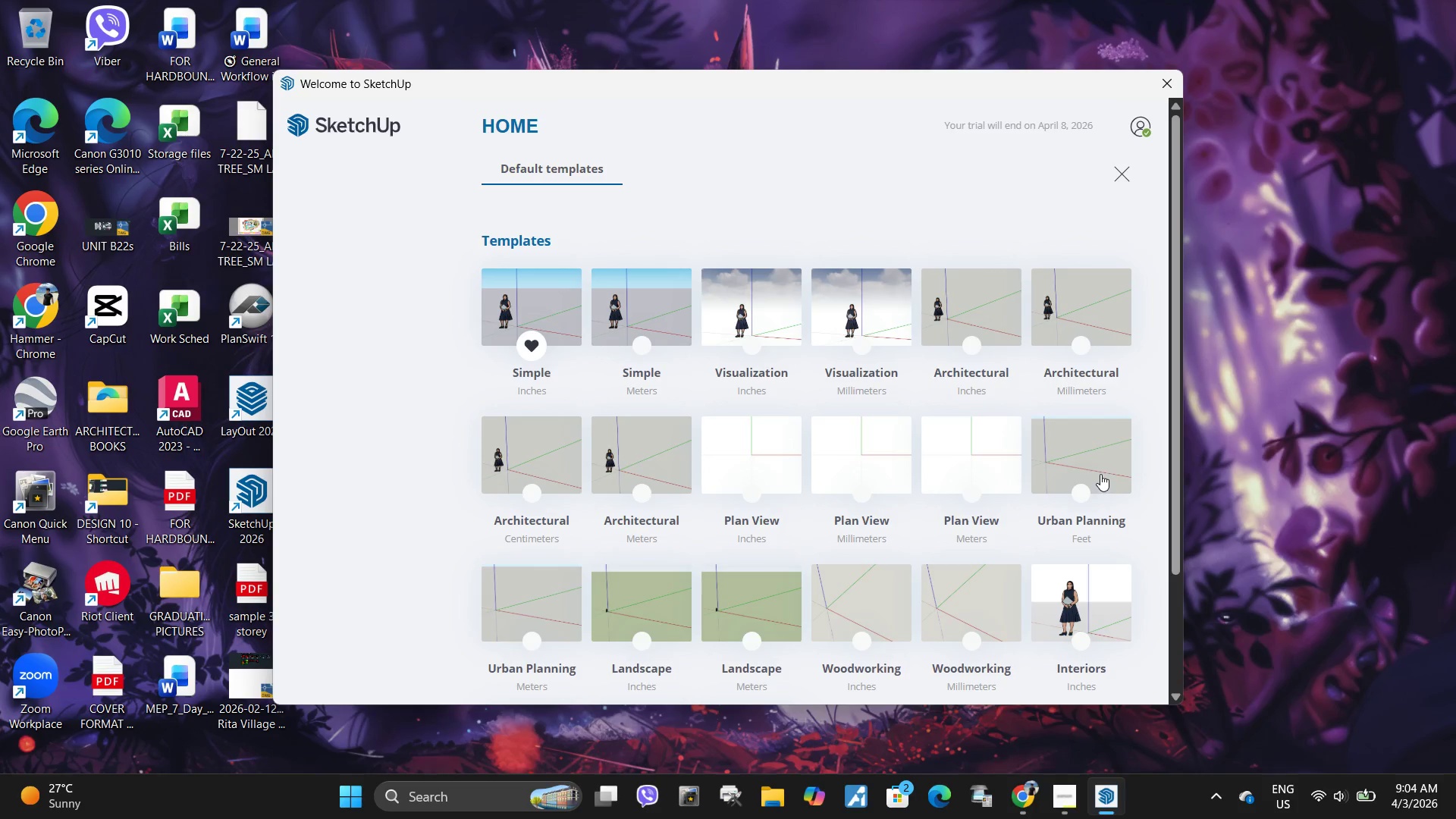 
left_click([1100, 469])
 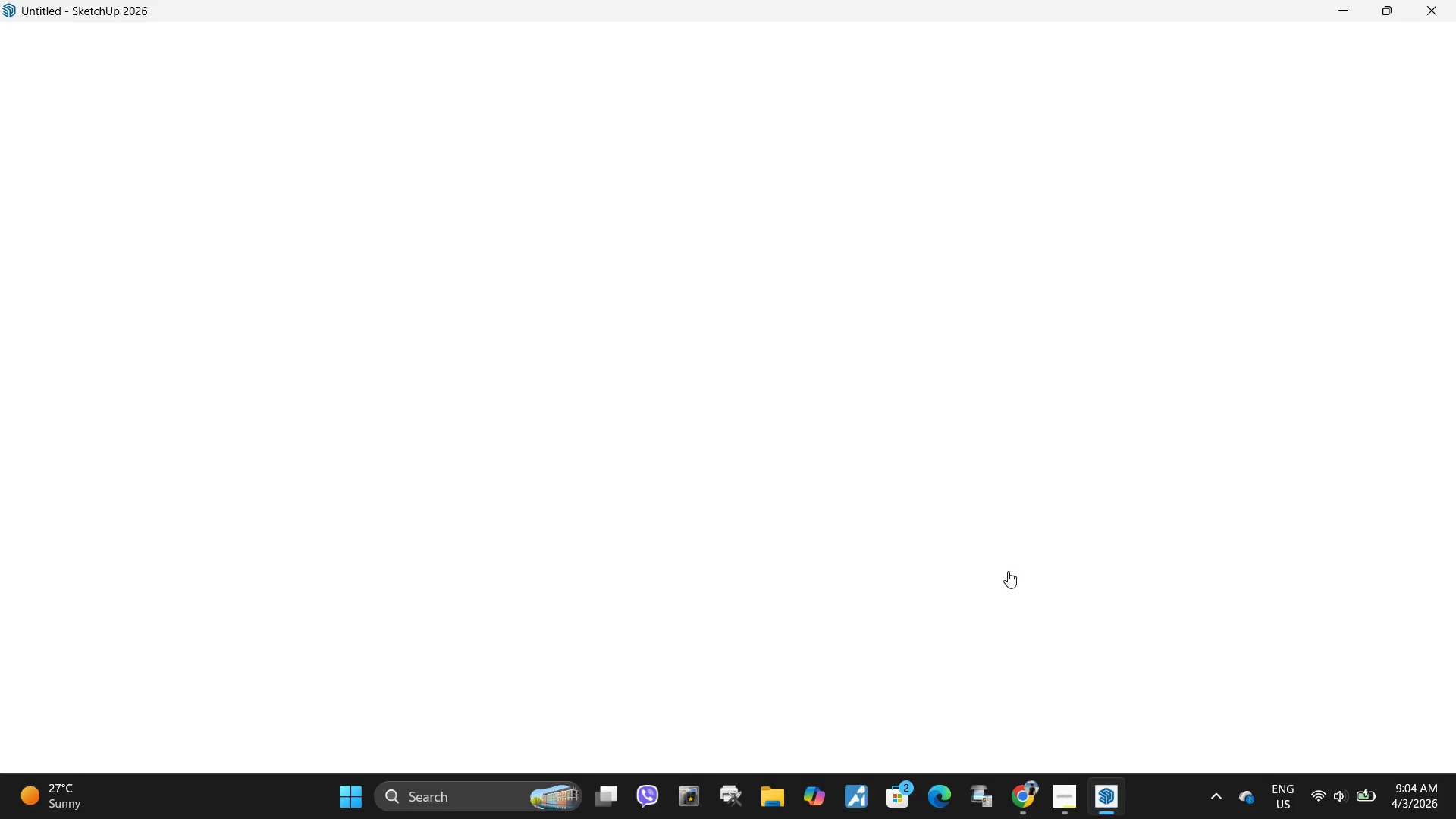 
wait(20.3)
 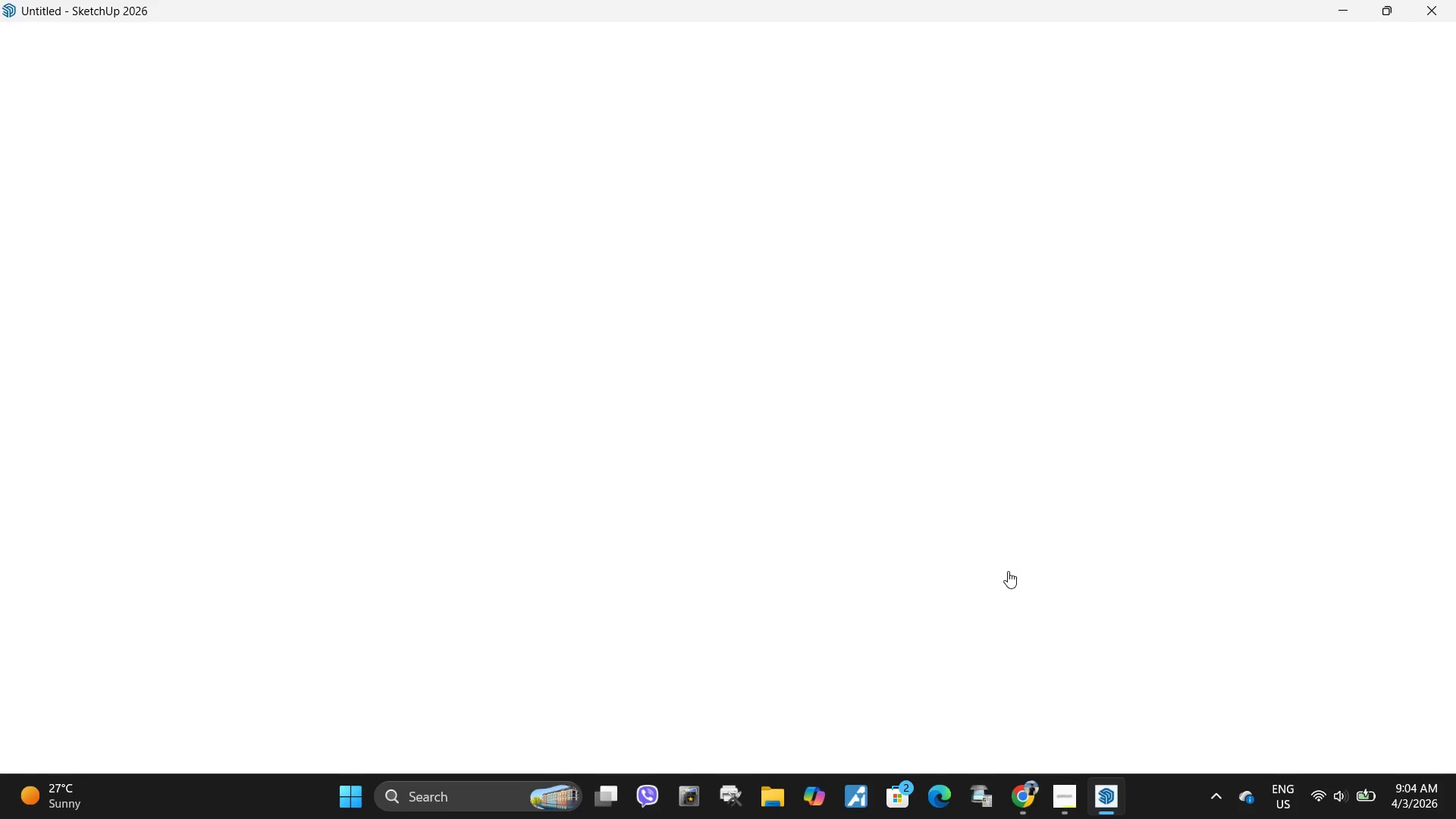 
left_click([1397, 752])
 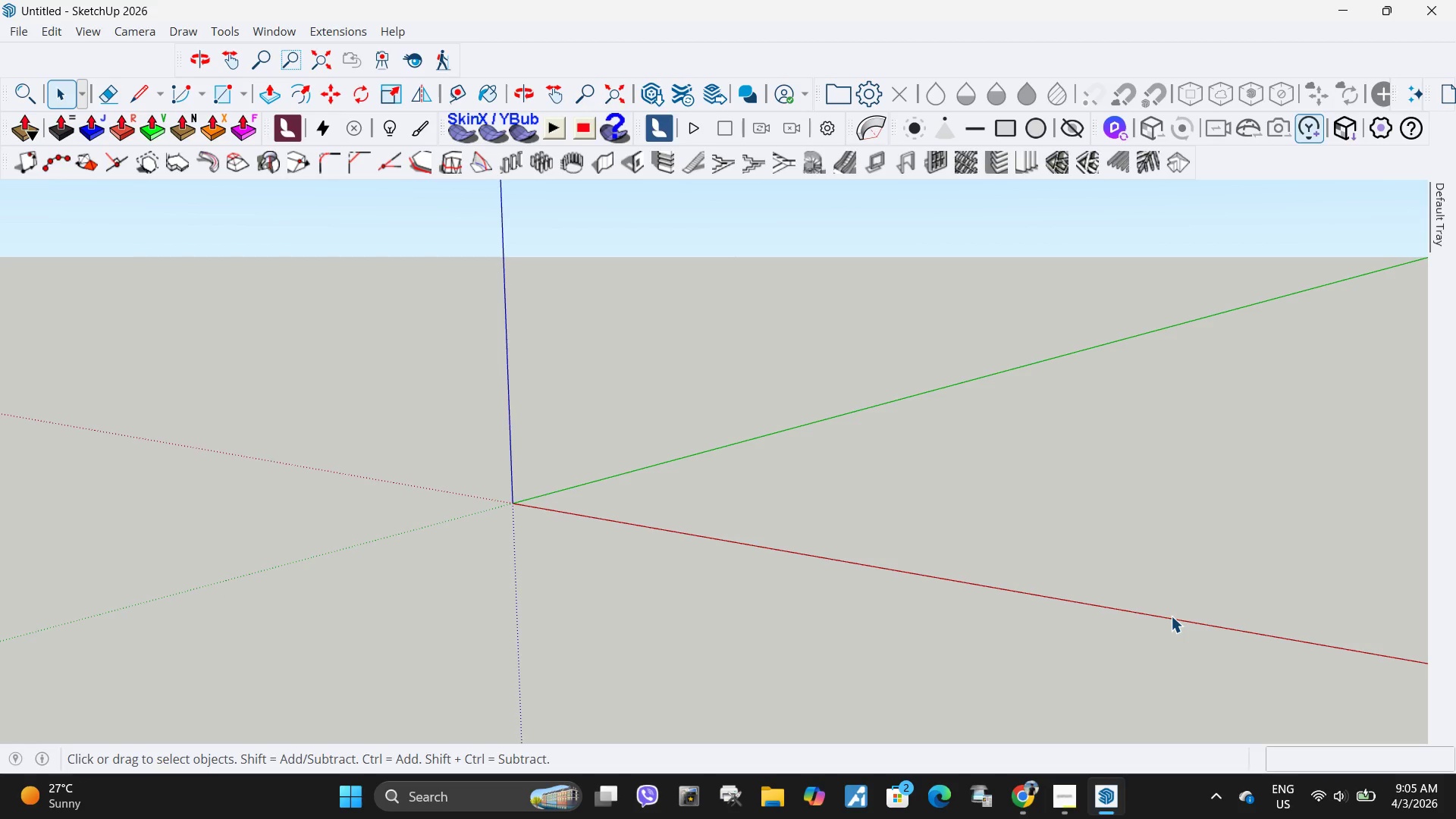 
wait(21.5)
 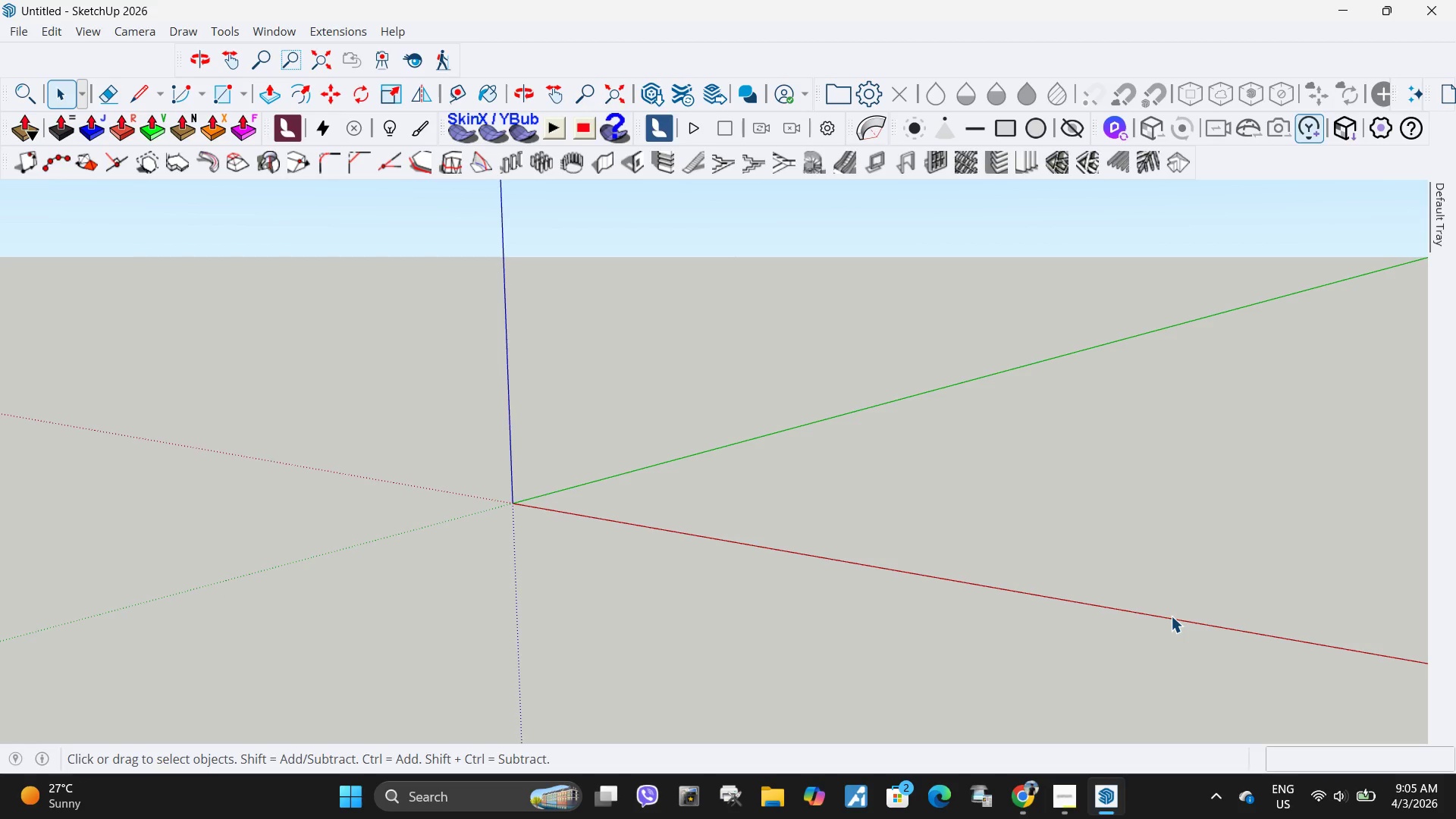 
scroll: coordinate [613, 437], scroll_direction: down, amount: 7.0
 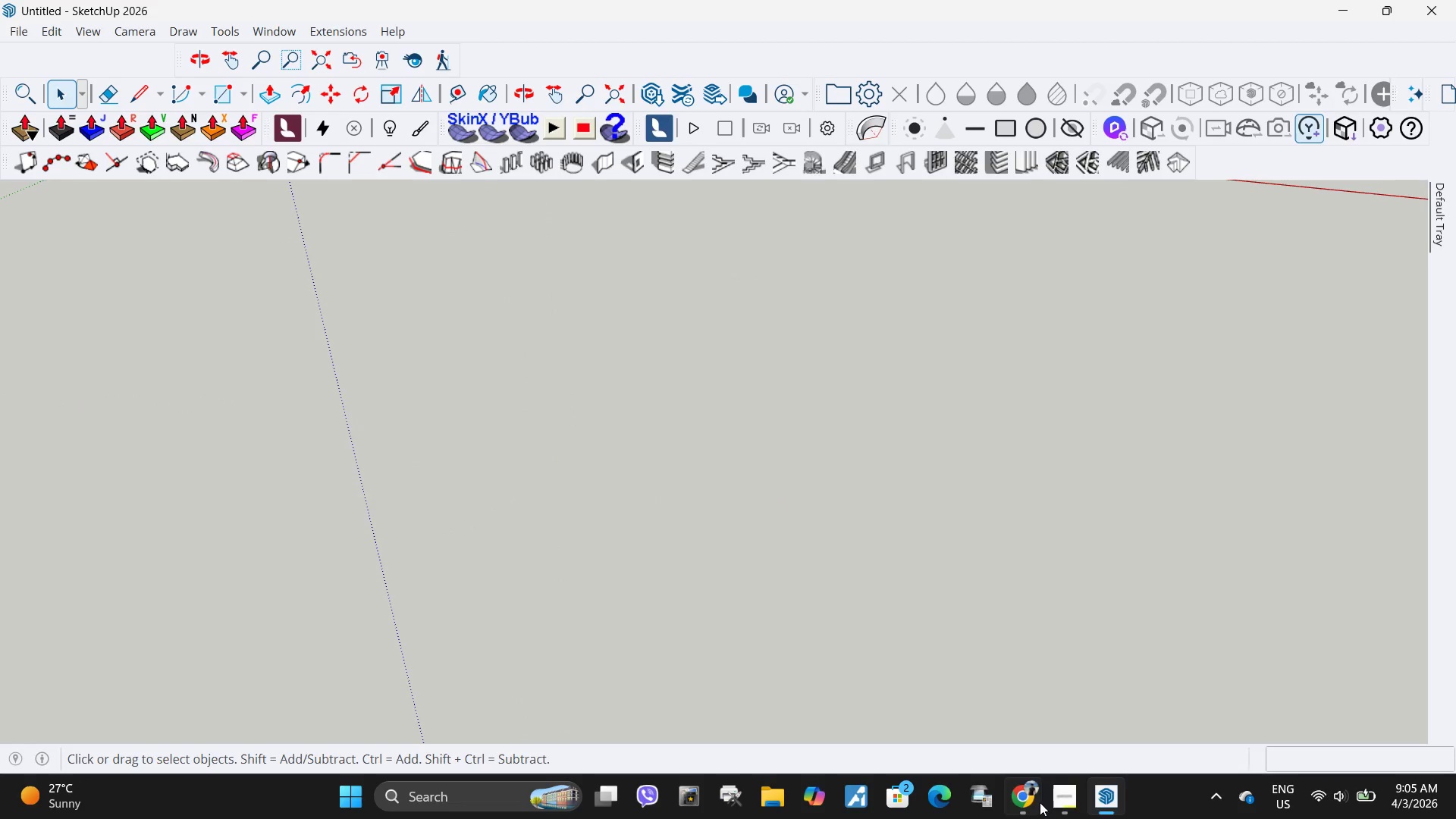 
left_click([1060, 795])